 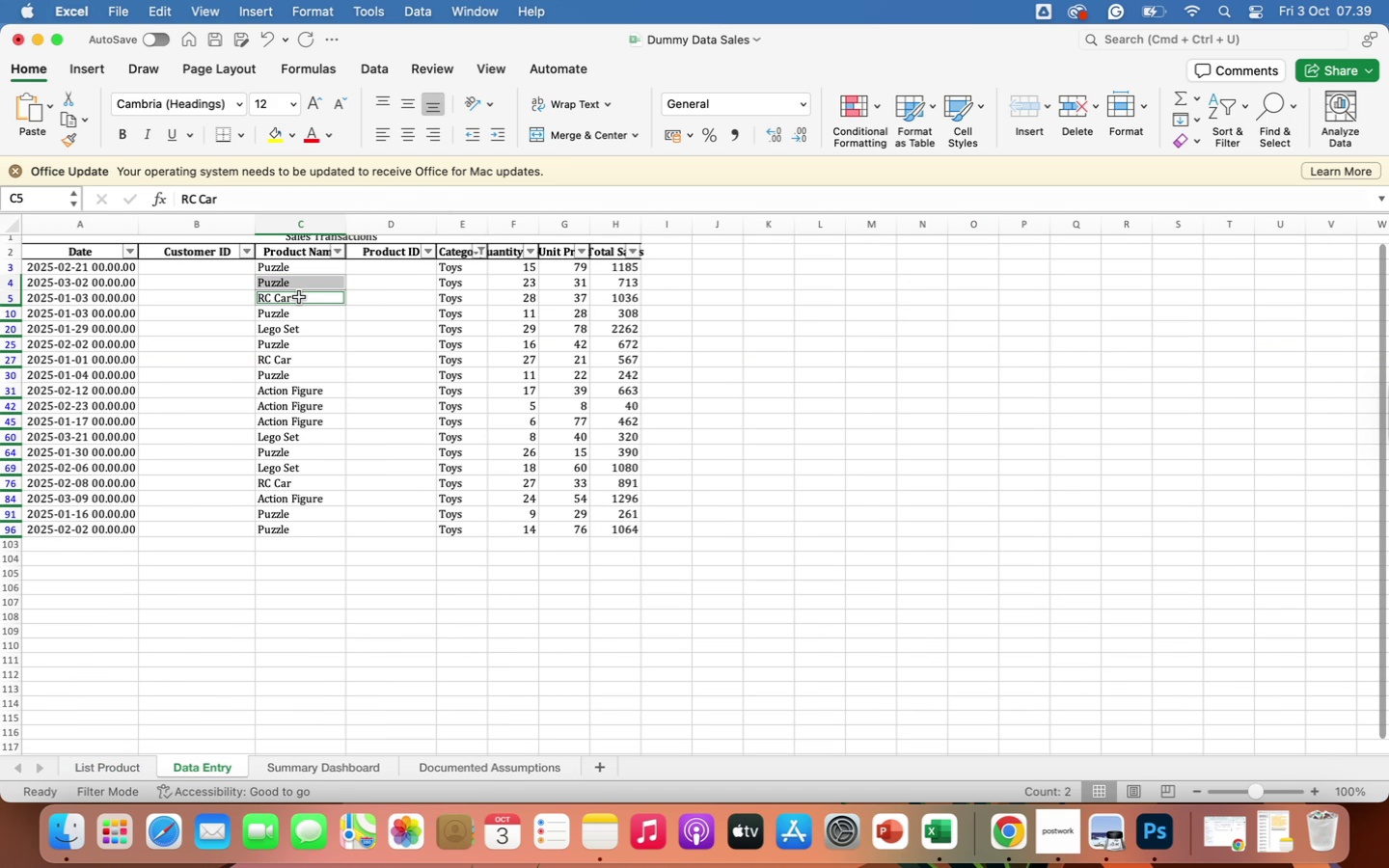 
left_click([296, 334])
 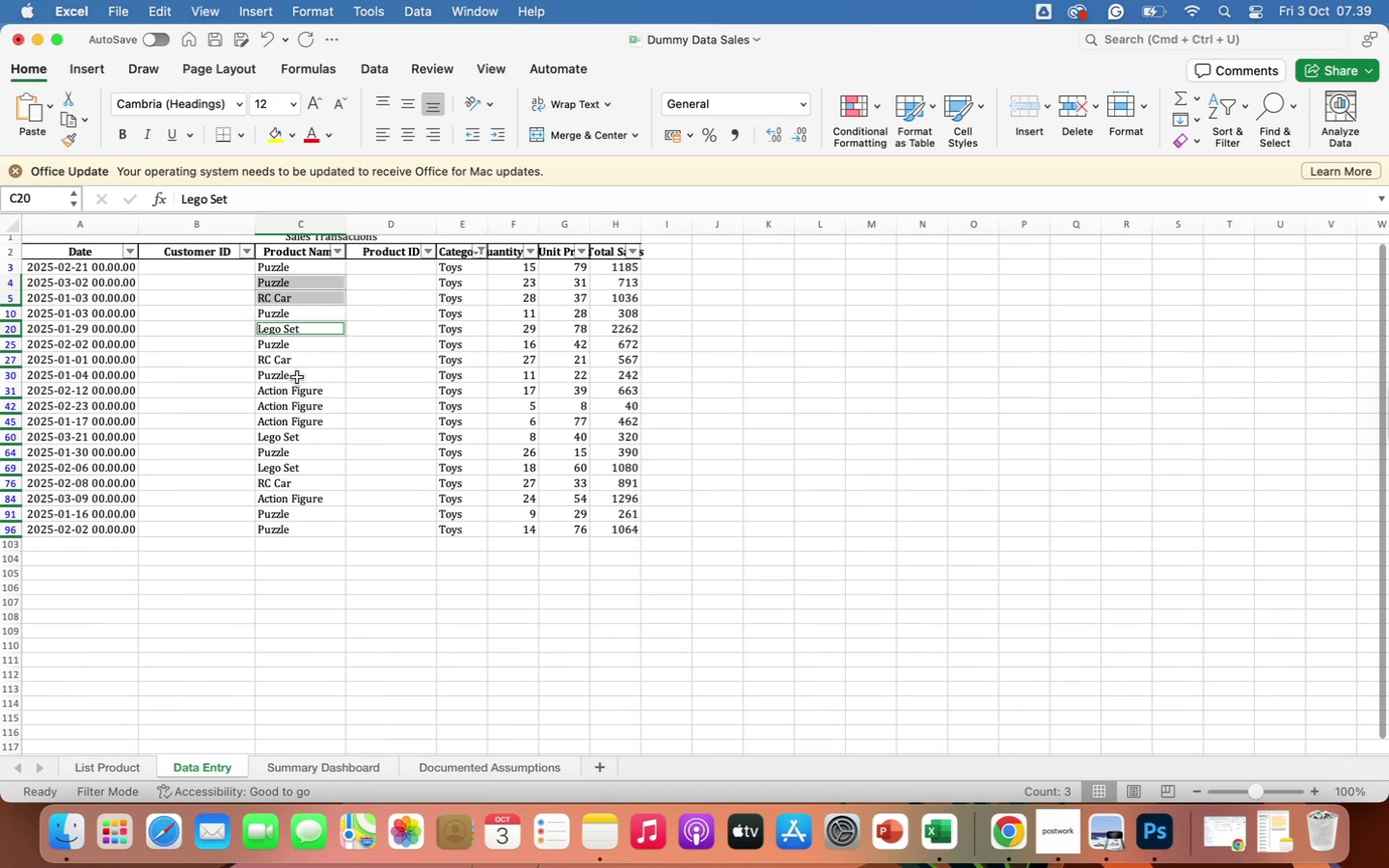 
left_click([302, 387])
 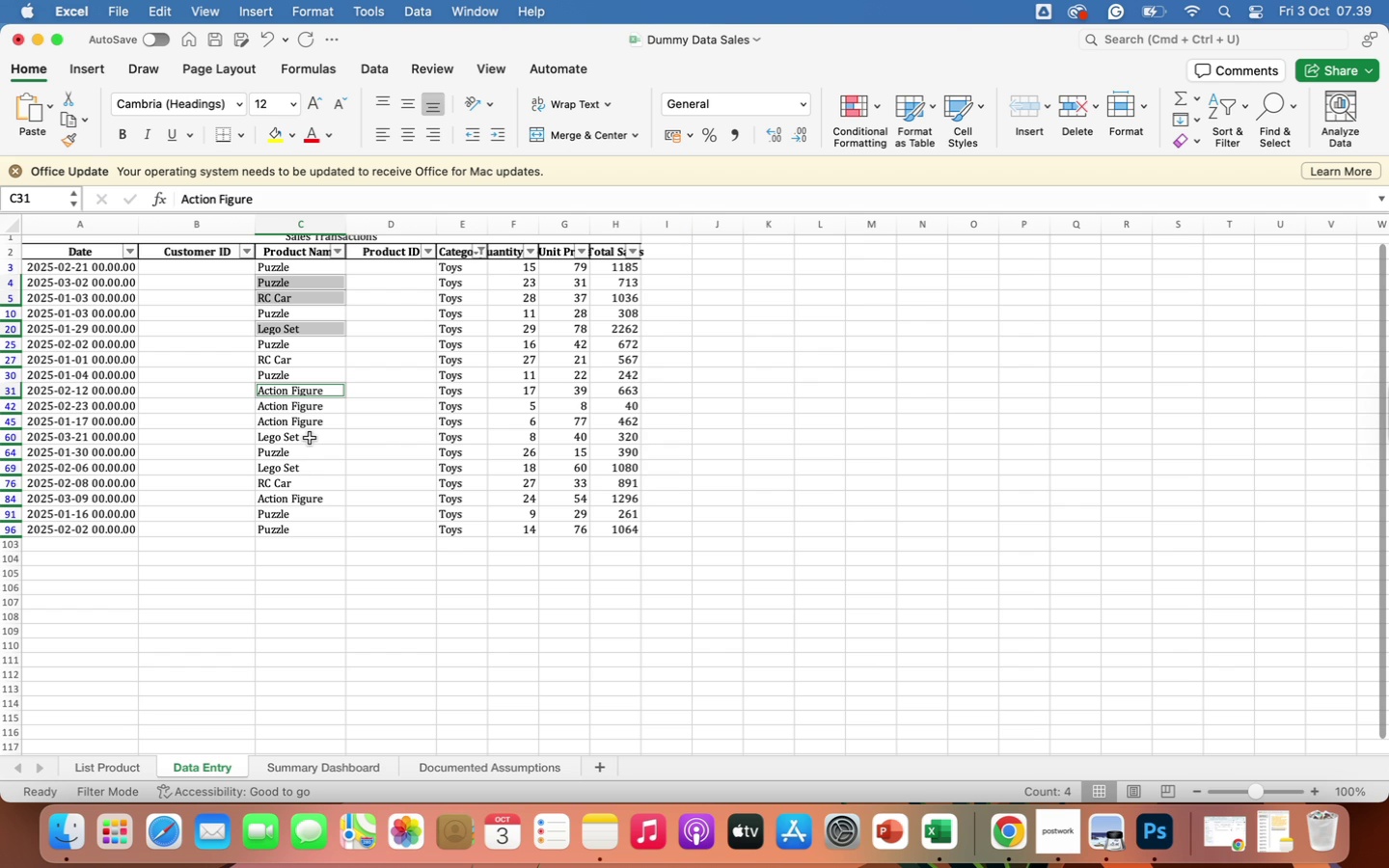 
left_click([311, 438])
 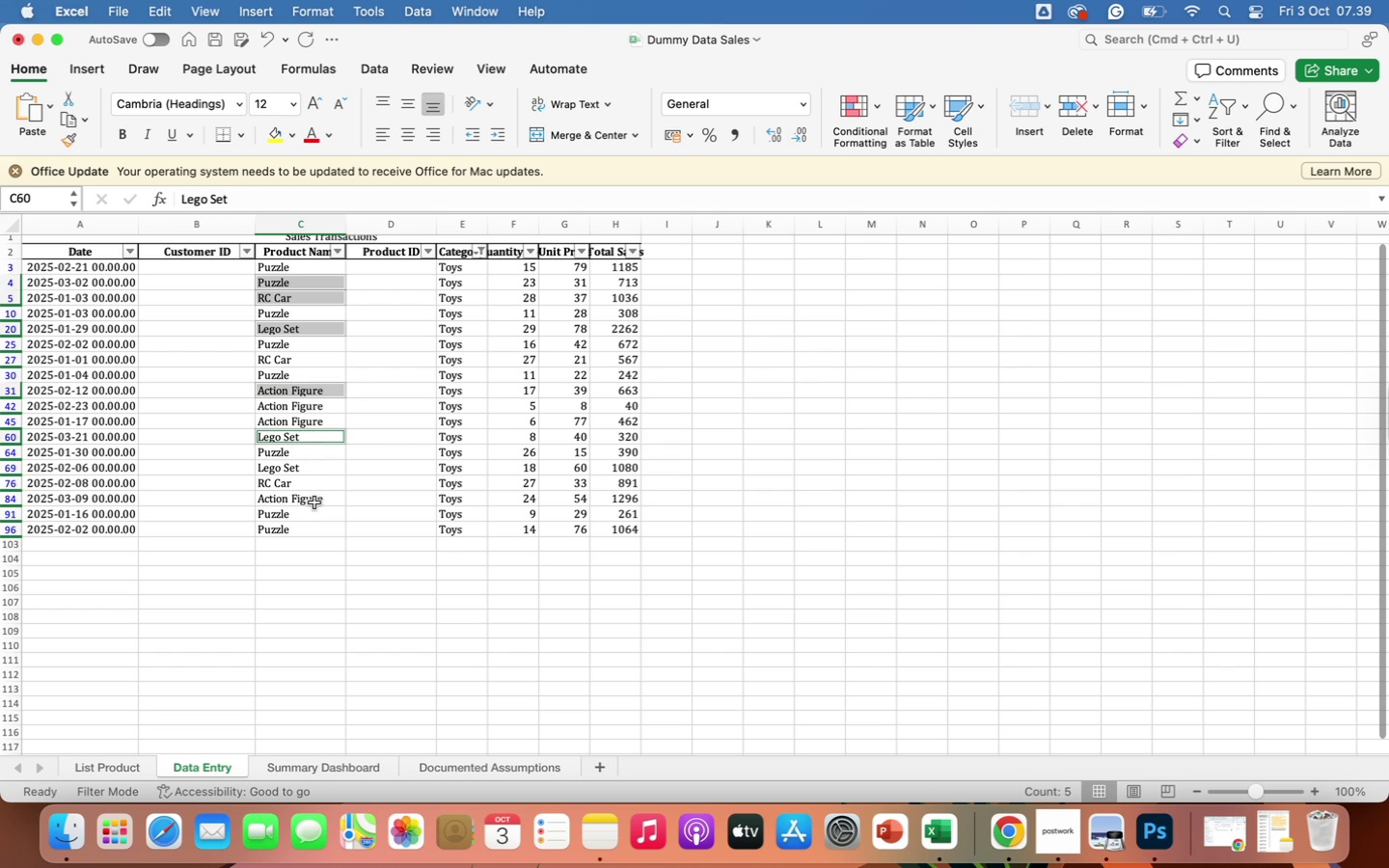 
left_click([314, 503])
 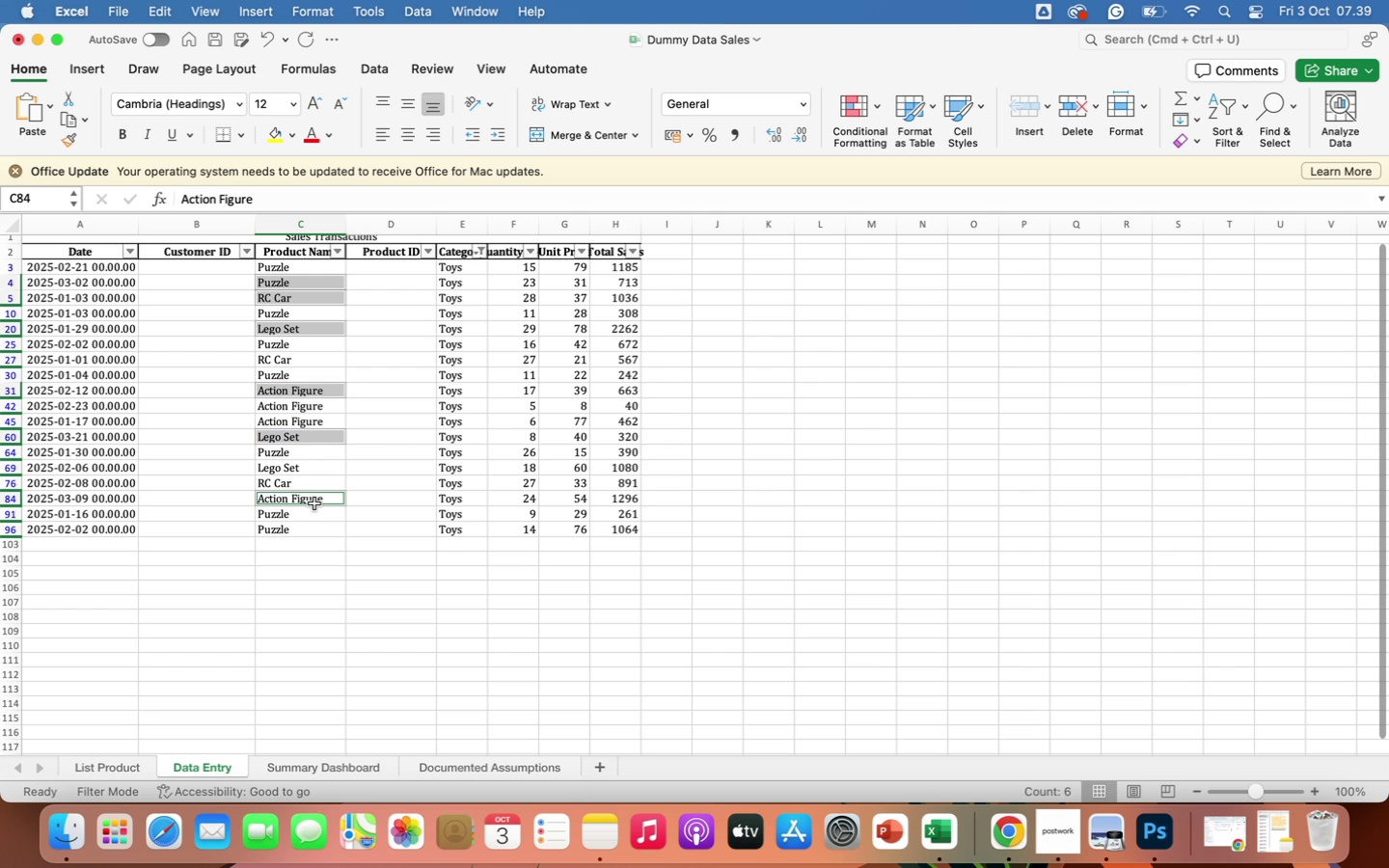 
wait(5.37)
 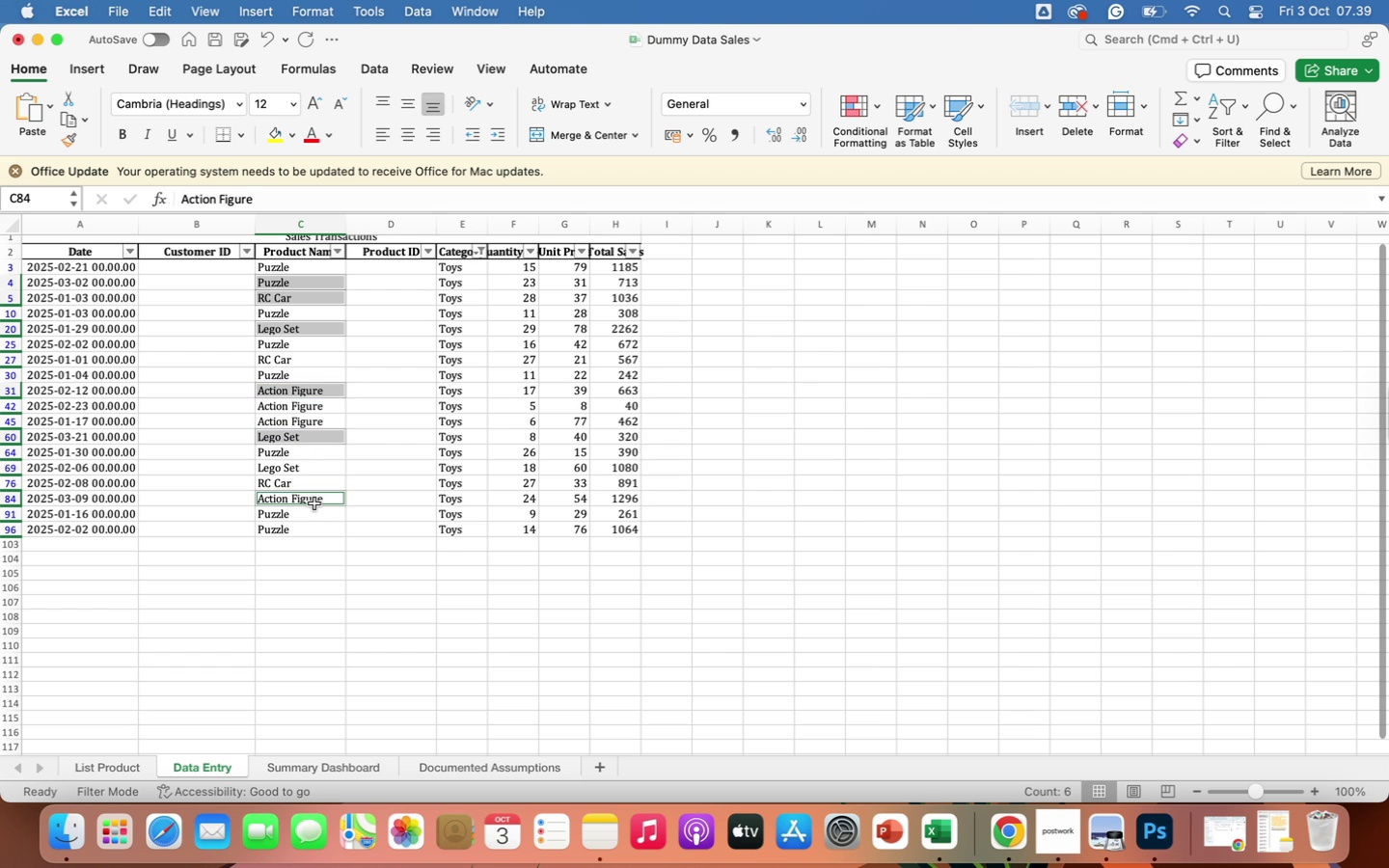 
right_click([314, 503])
 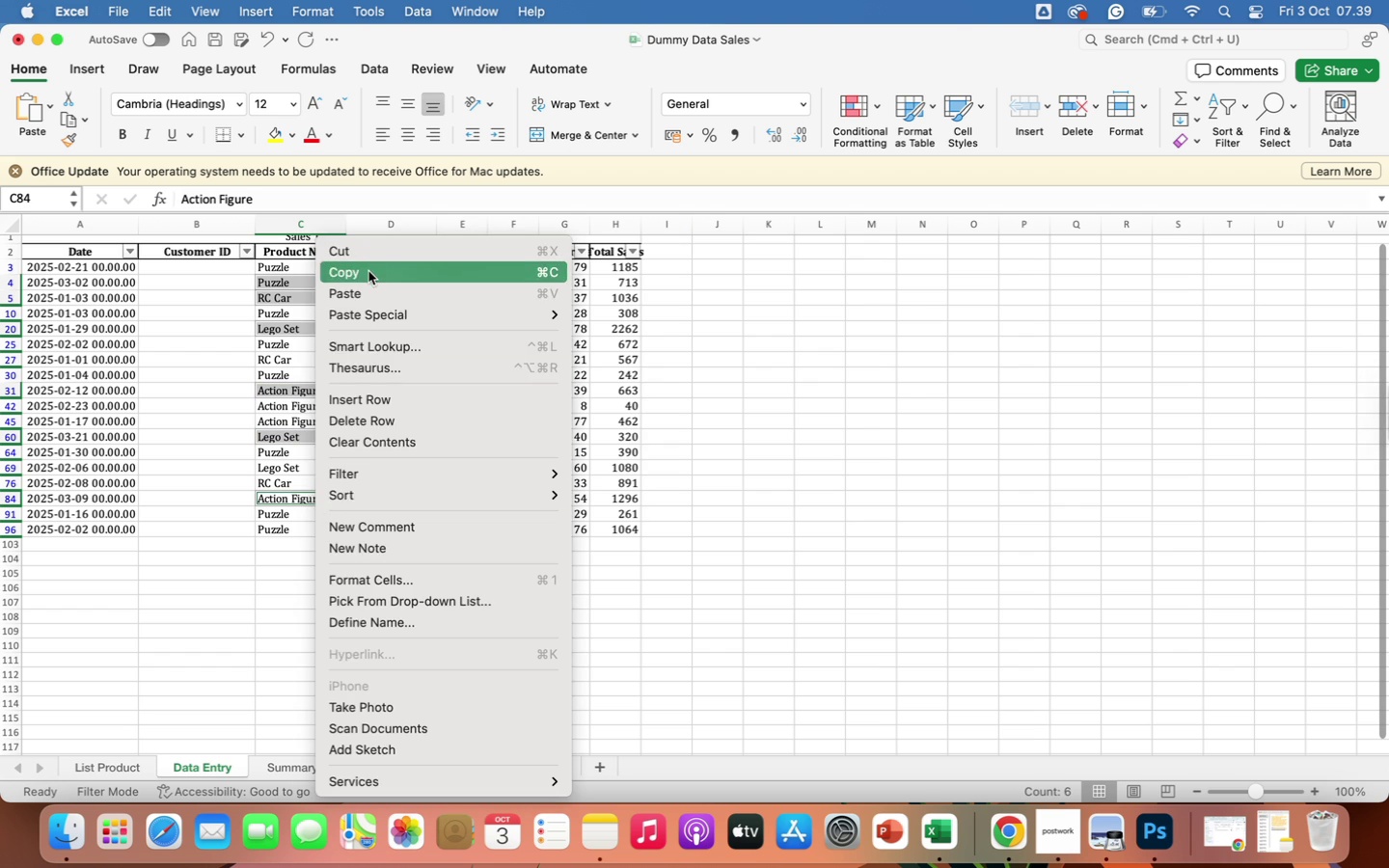 
left_click([368, 271])
 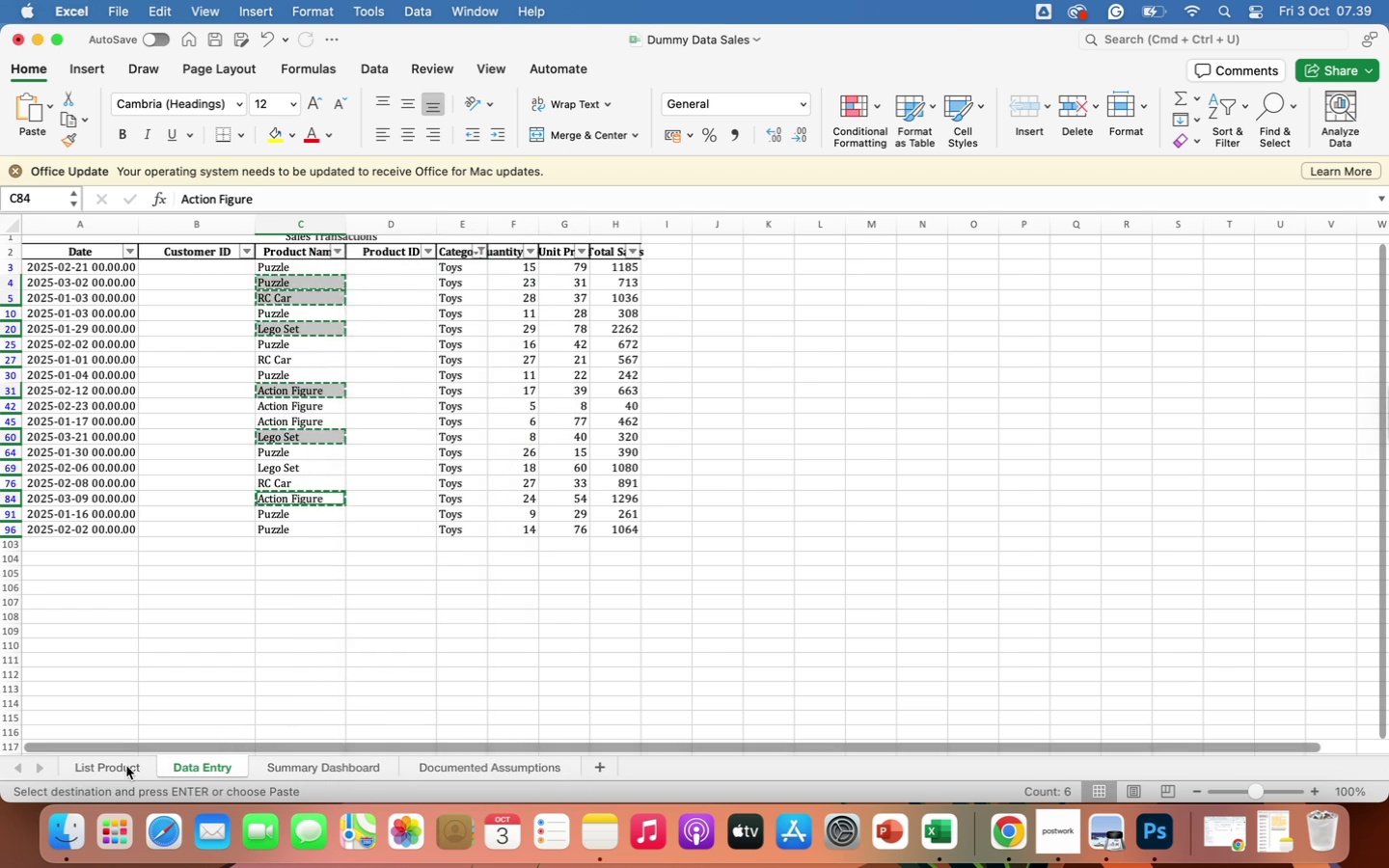 
left_click([118, 766])
 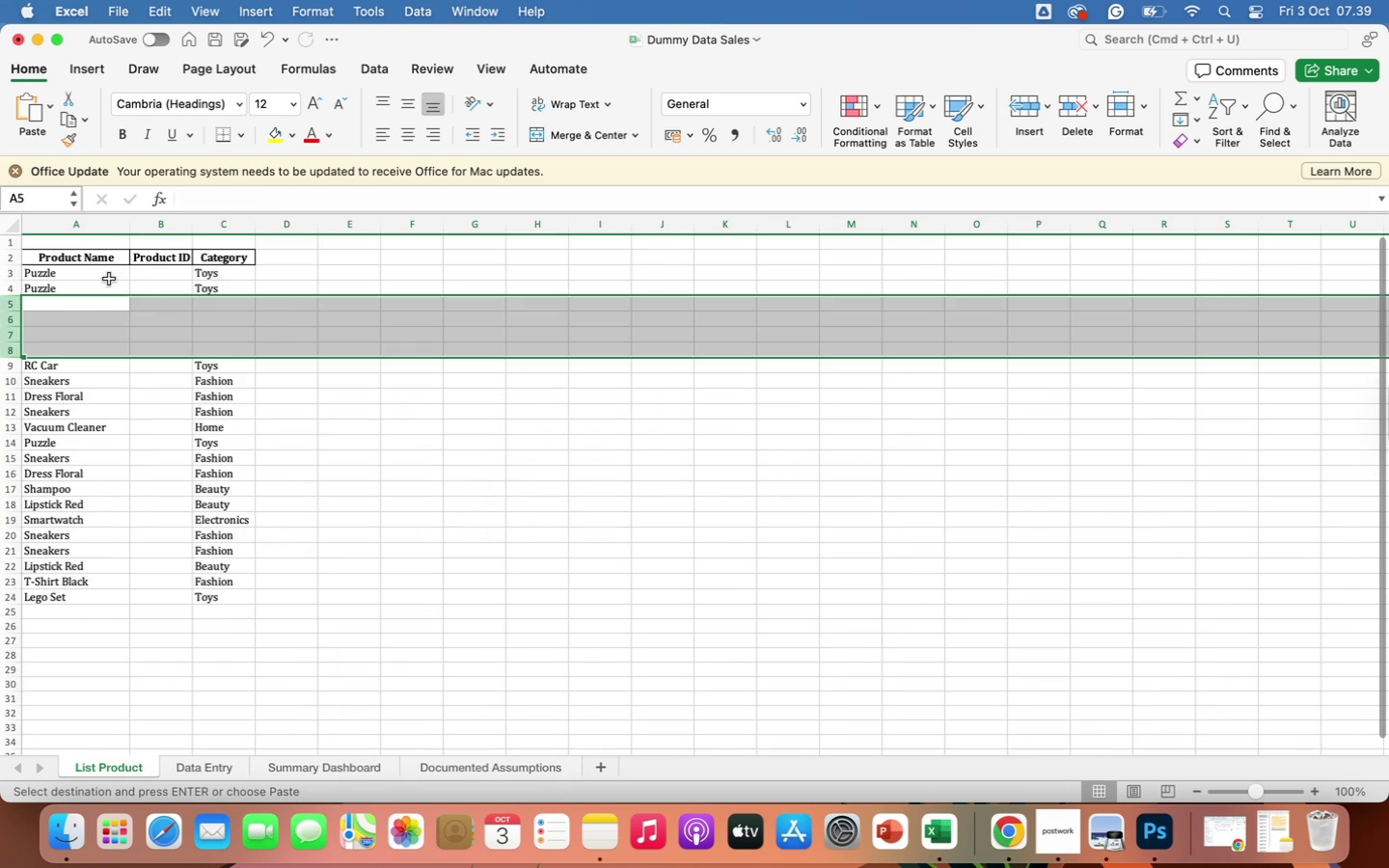 
left_click([109, 279])
 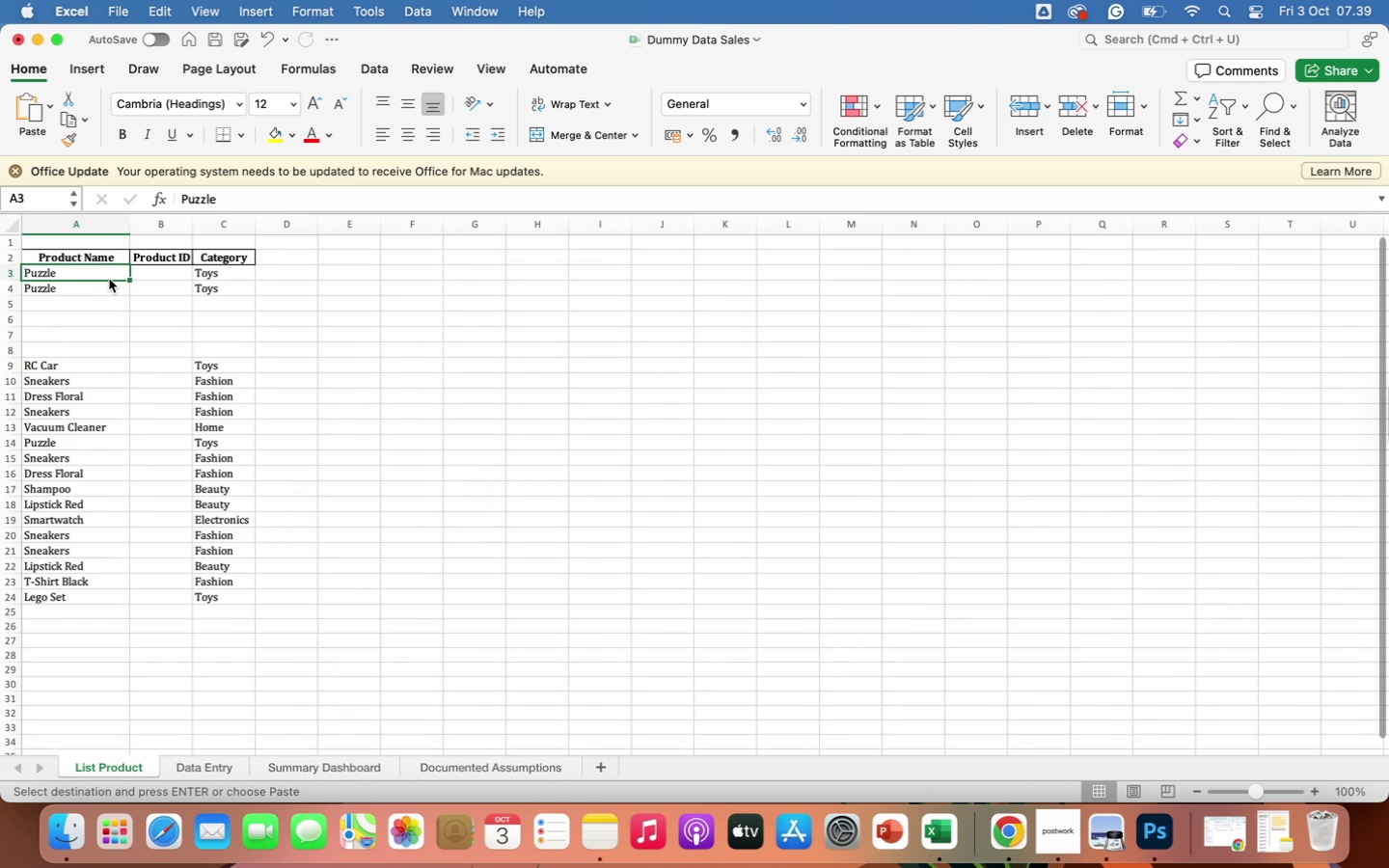 
right_click([109, 279])
 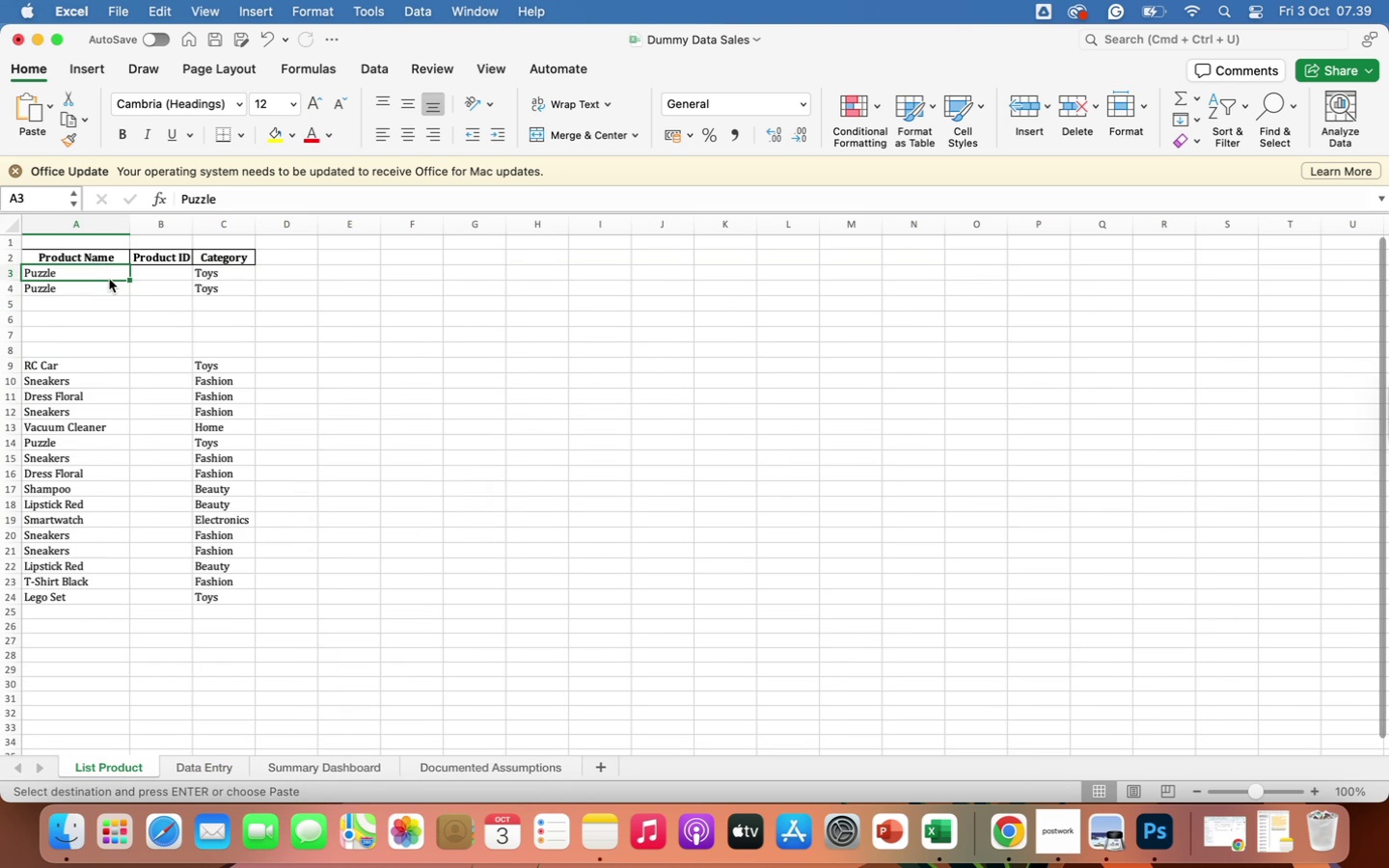 
right_click([109, 279])
 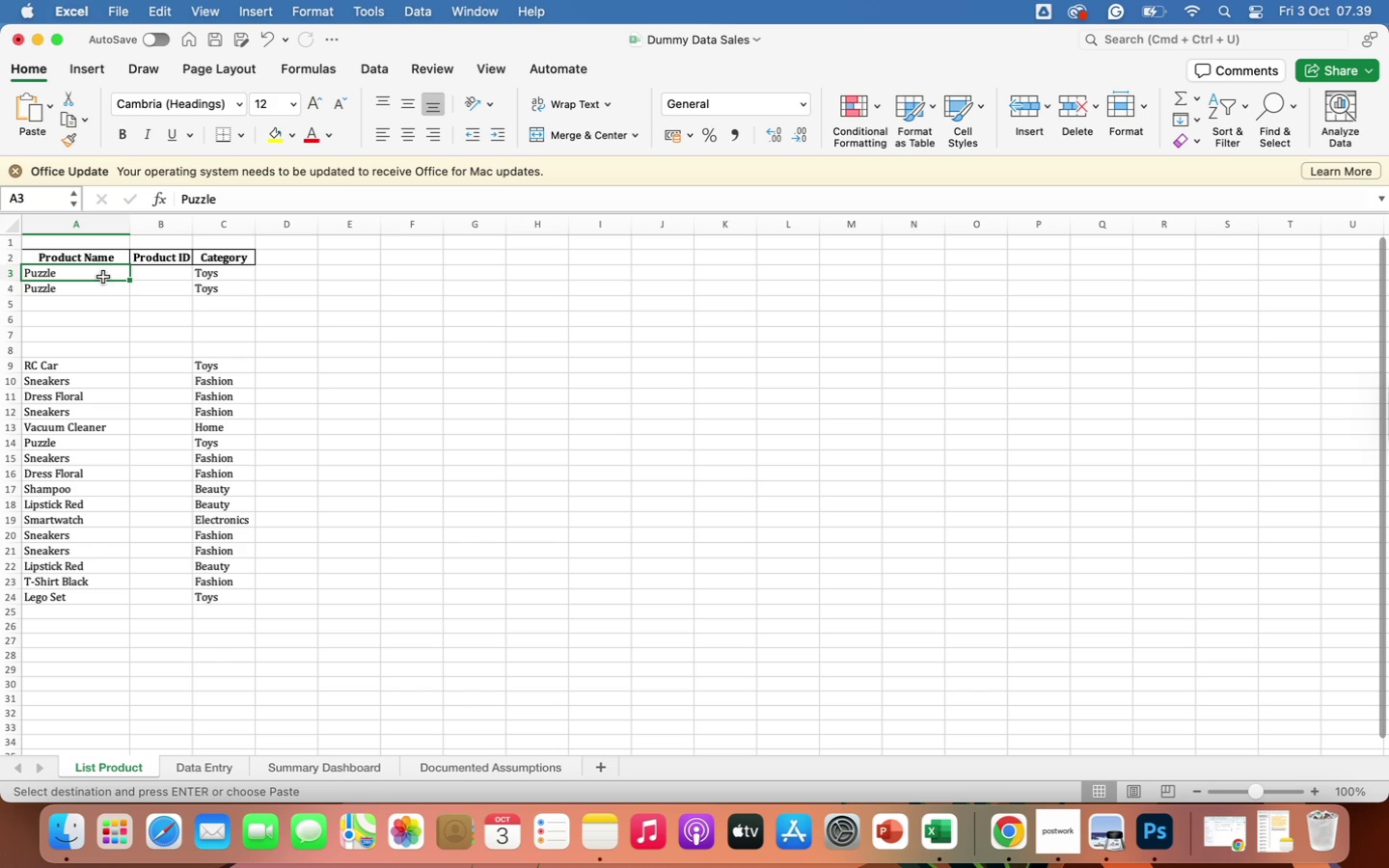 
right_click([103, 277])
 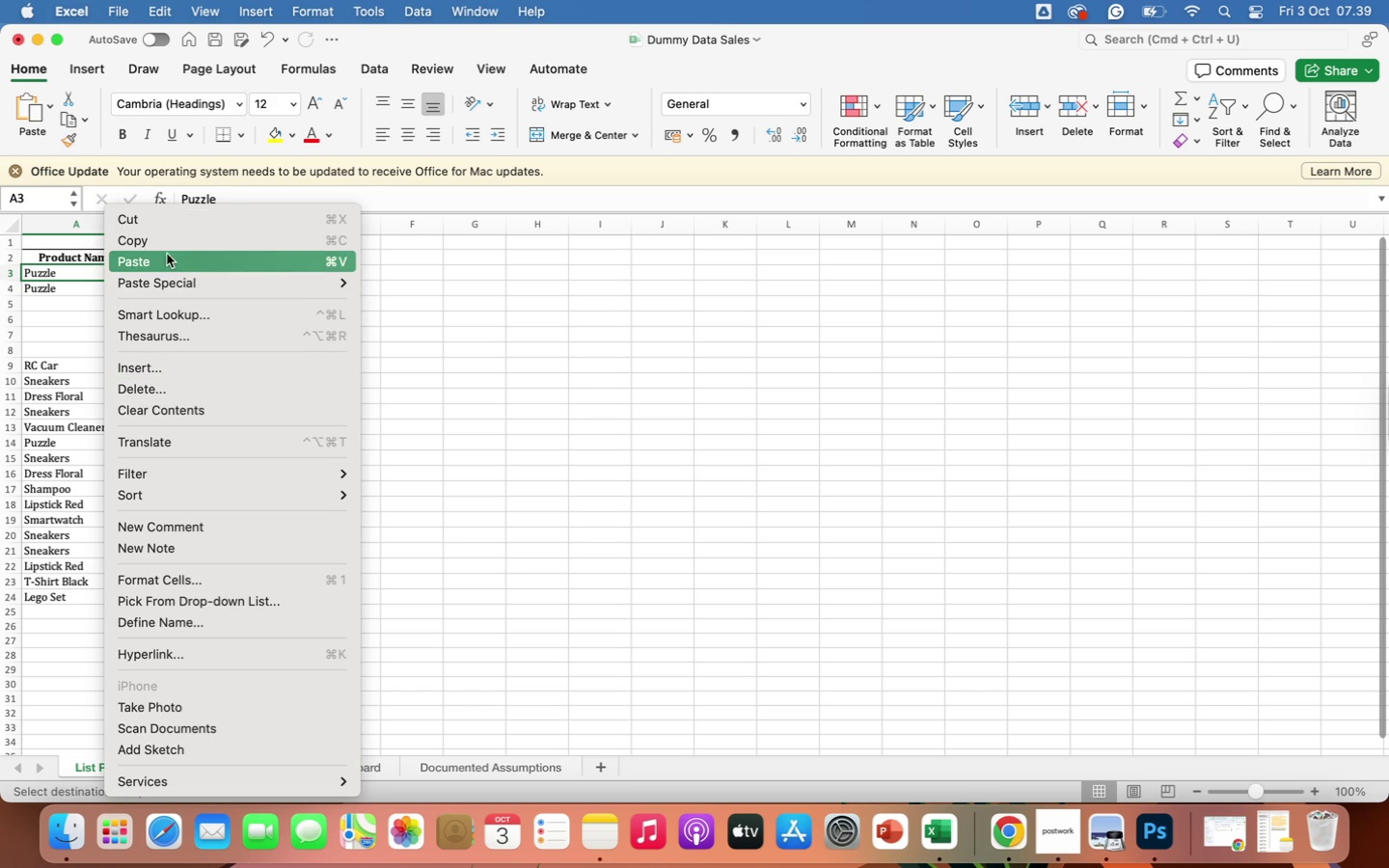 
left_click([164, 262])
 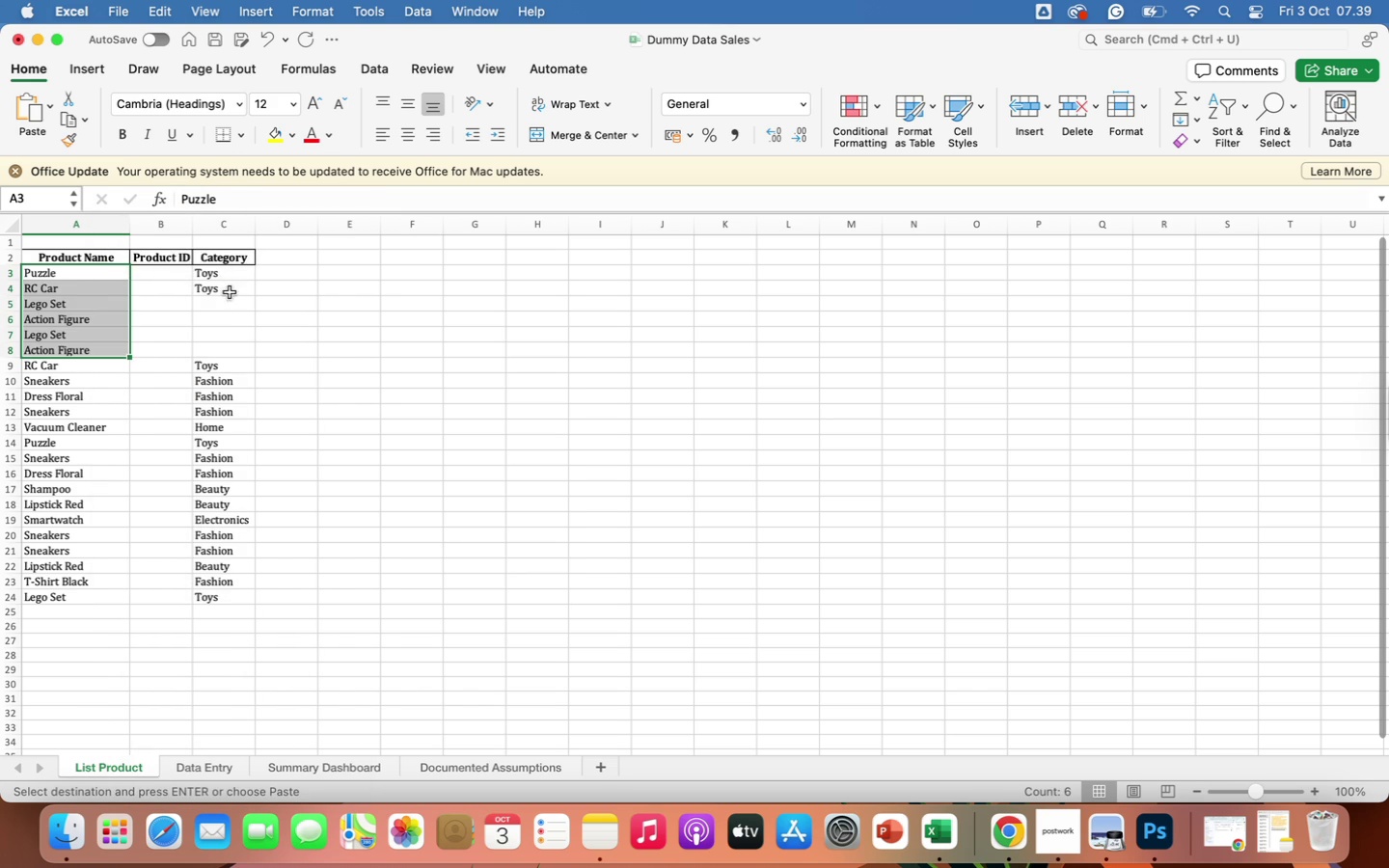 
left_click([230, 292])